 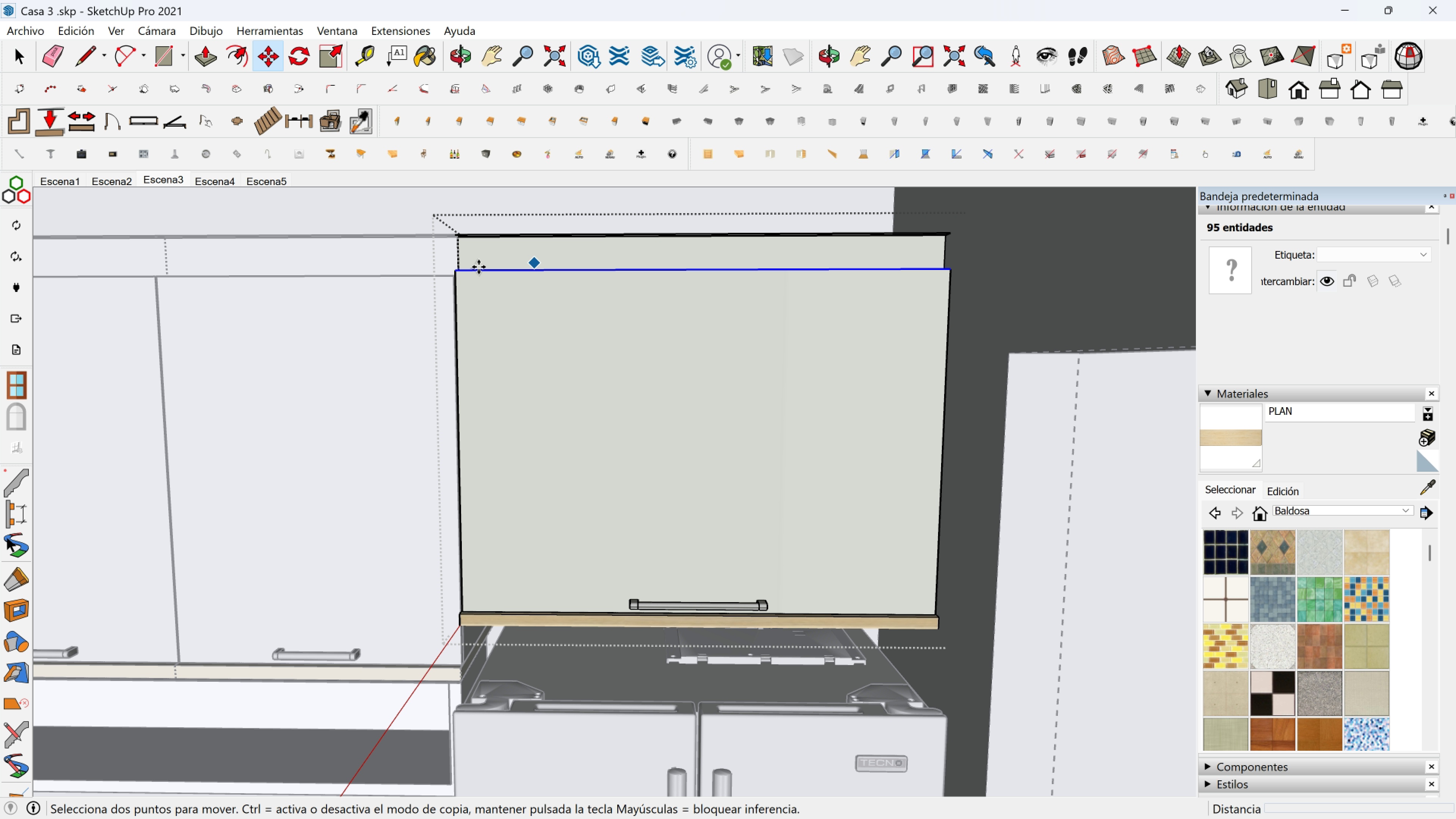 
left_click([460, 271])
 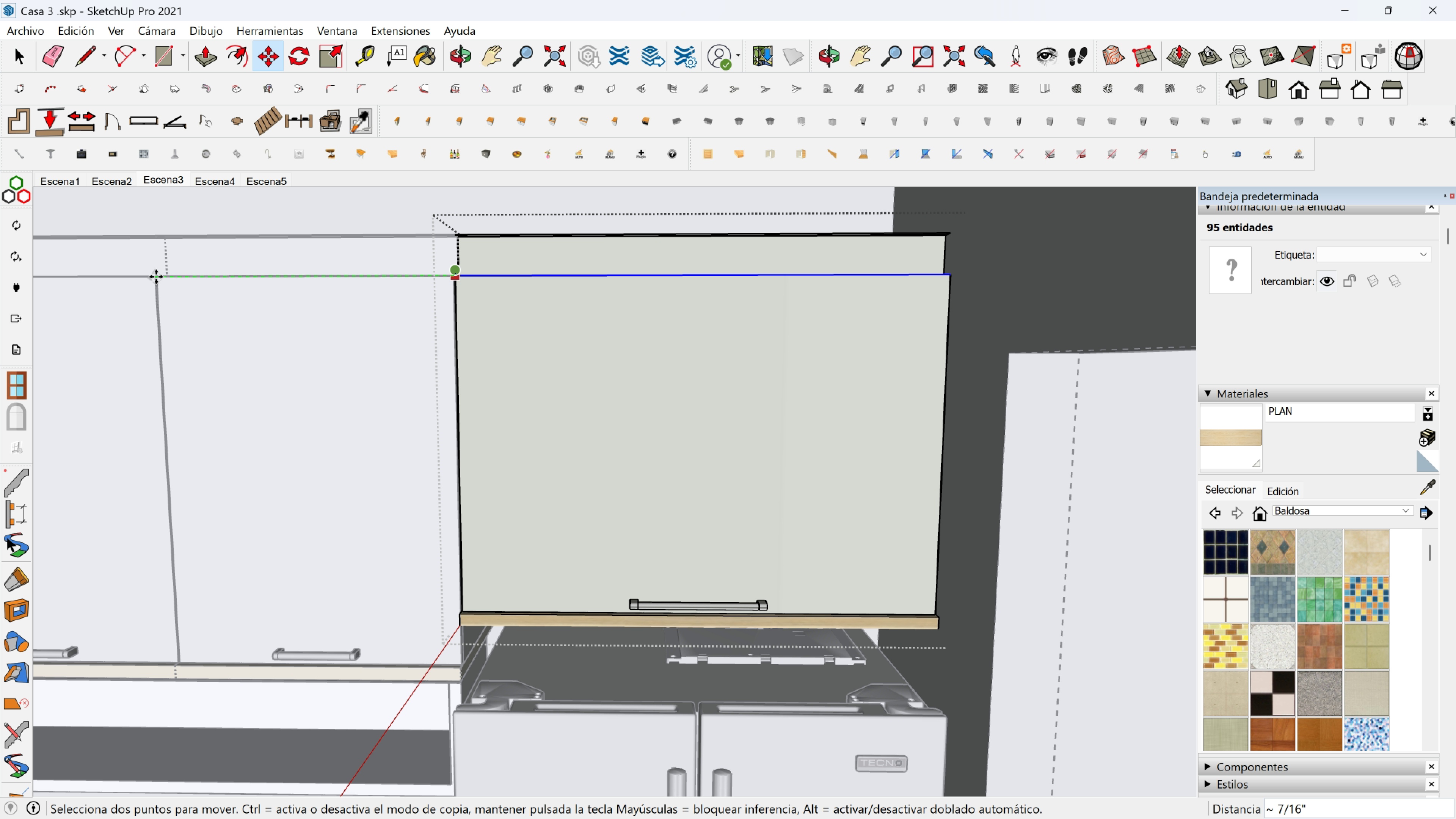 
left_click([156, 277])
 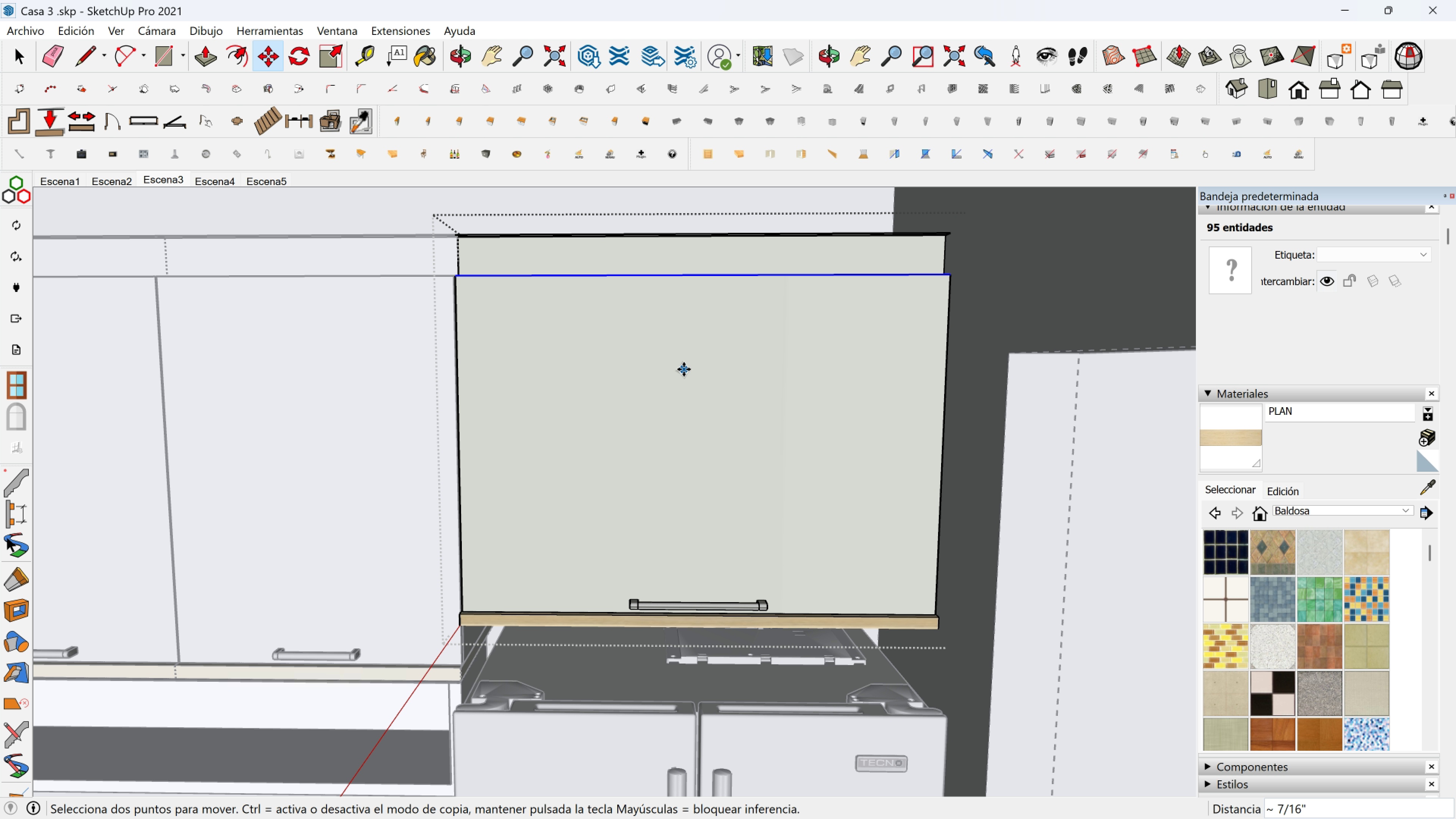 
key(Space)
 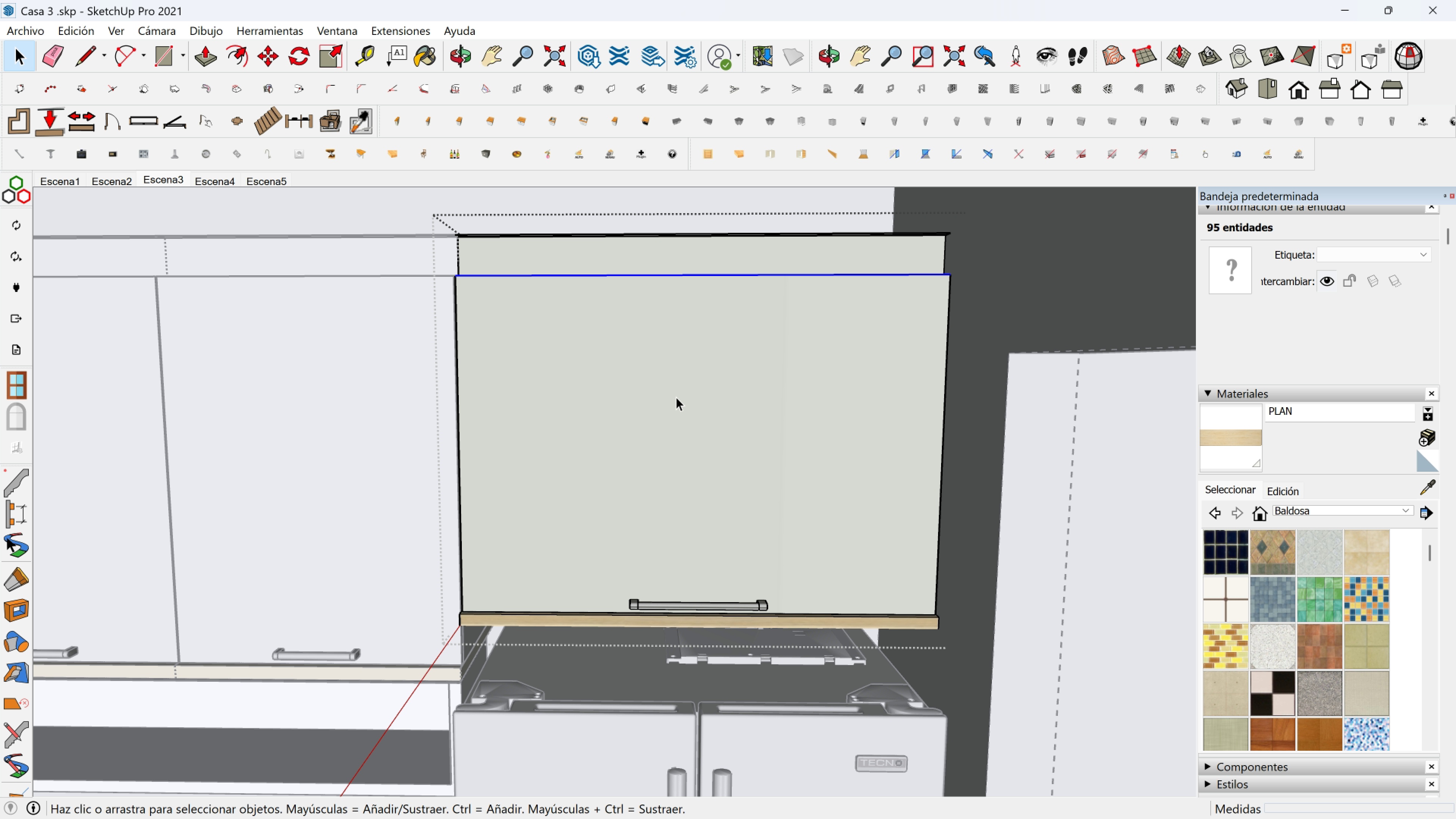 
key(Escape)
 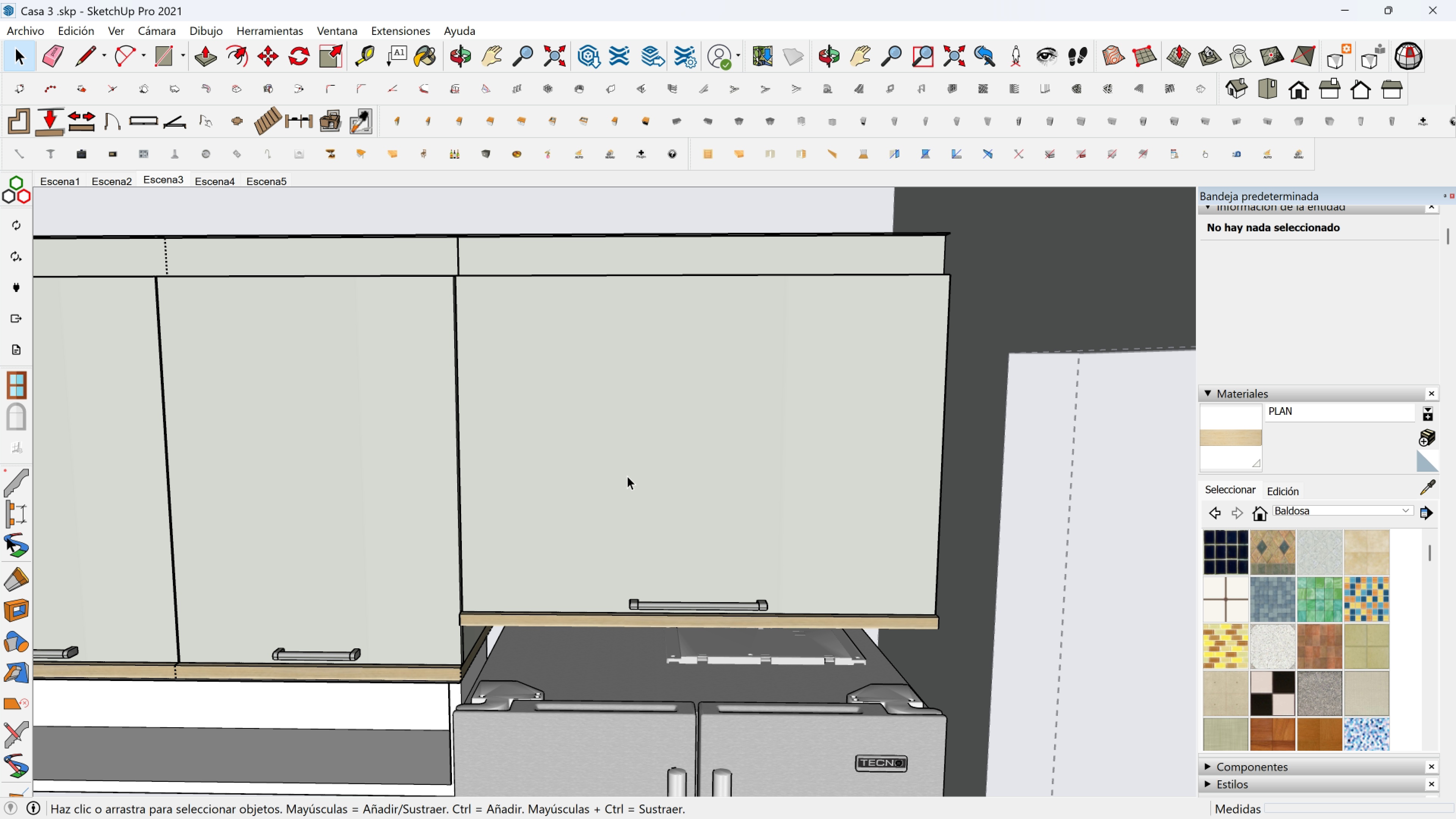 
scroll: coordinate [627, 474], scroll_direction: down, amount: 3.0